 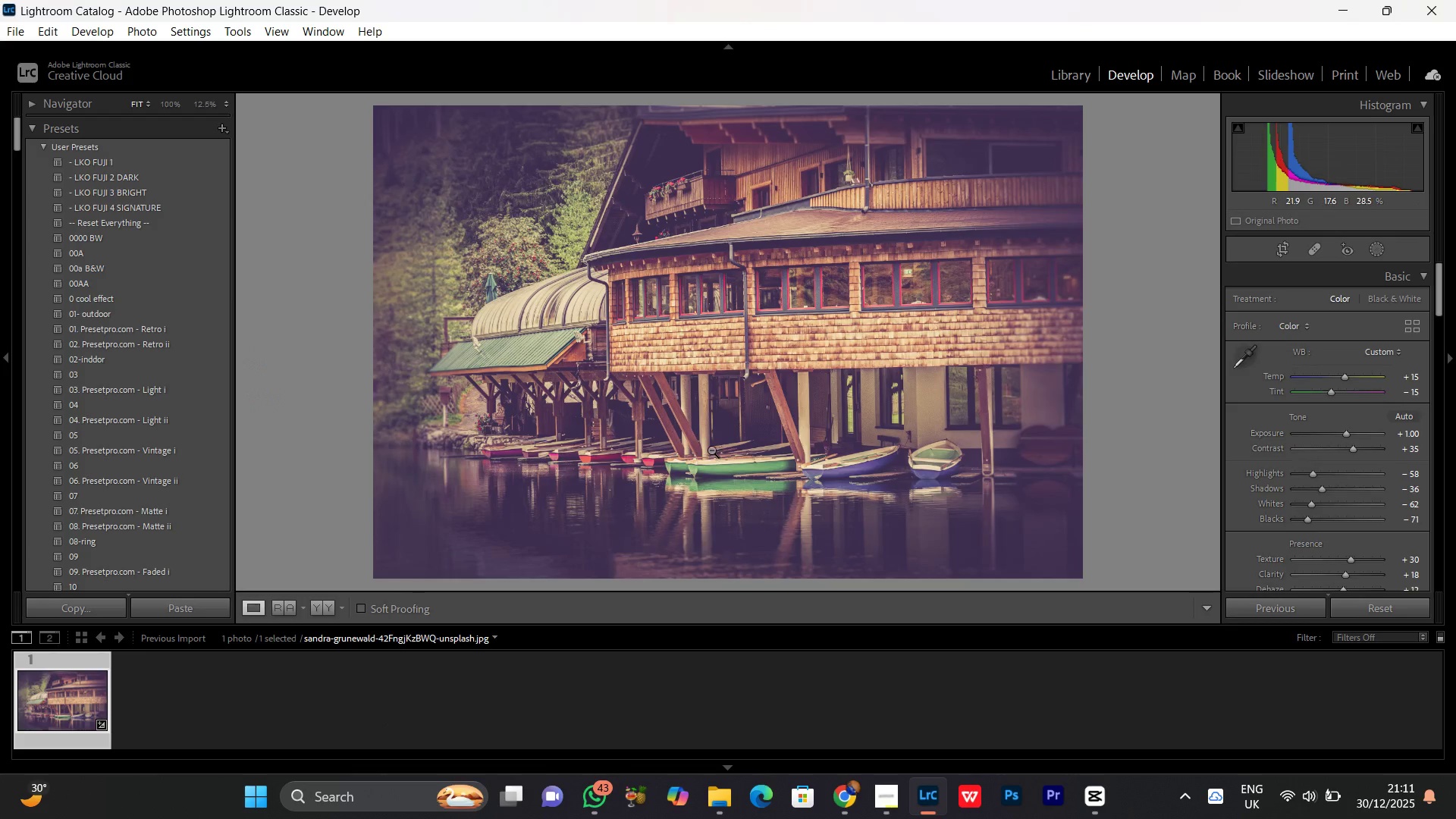 
double_click([792, 290])
 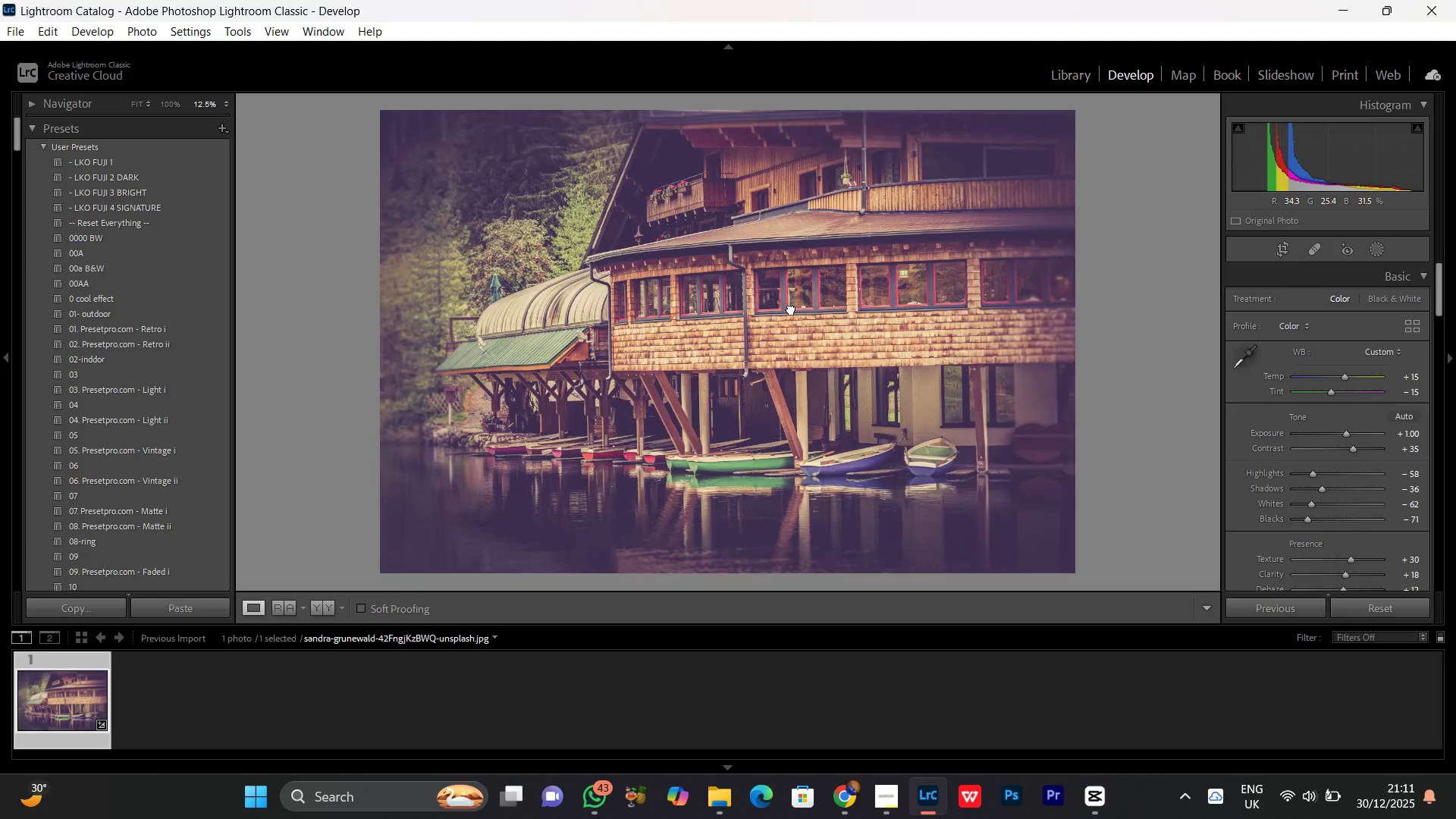 
triple_click([791, 309])
 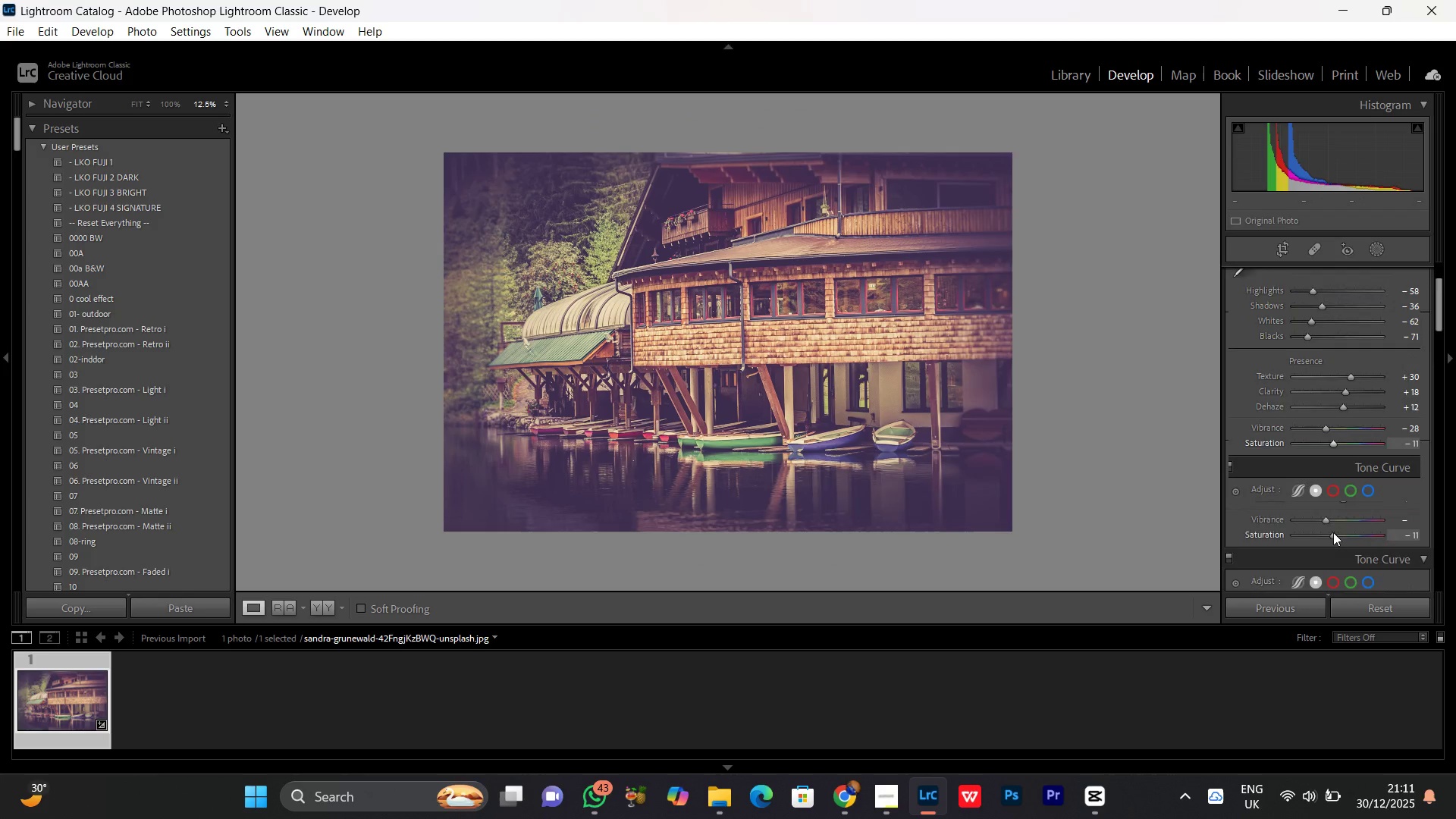 
scroll: coordinate [1335, 533], scroll_direction: down, amount: 2.0
 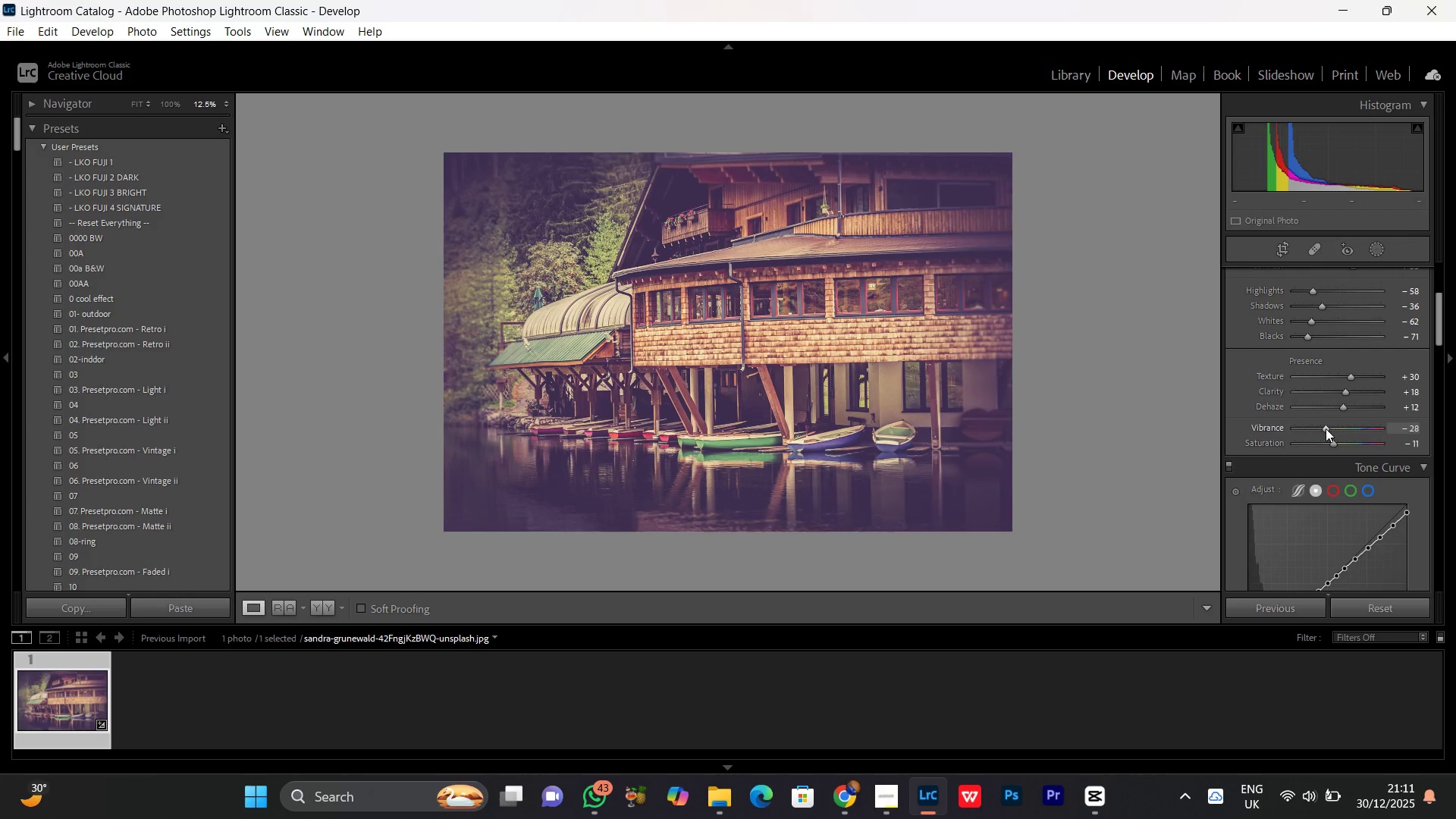 
left_click_drag(start_coordinate=[1323, 428], to_coordinate=[1213, 436])
 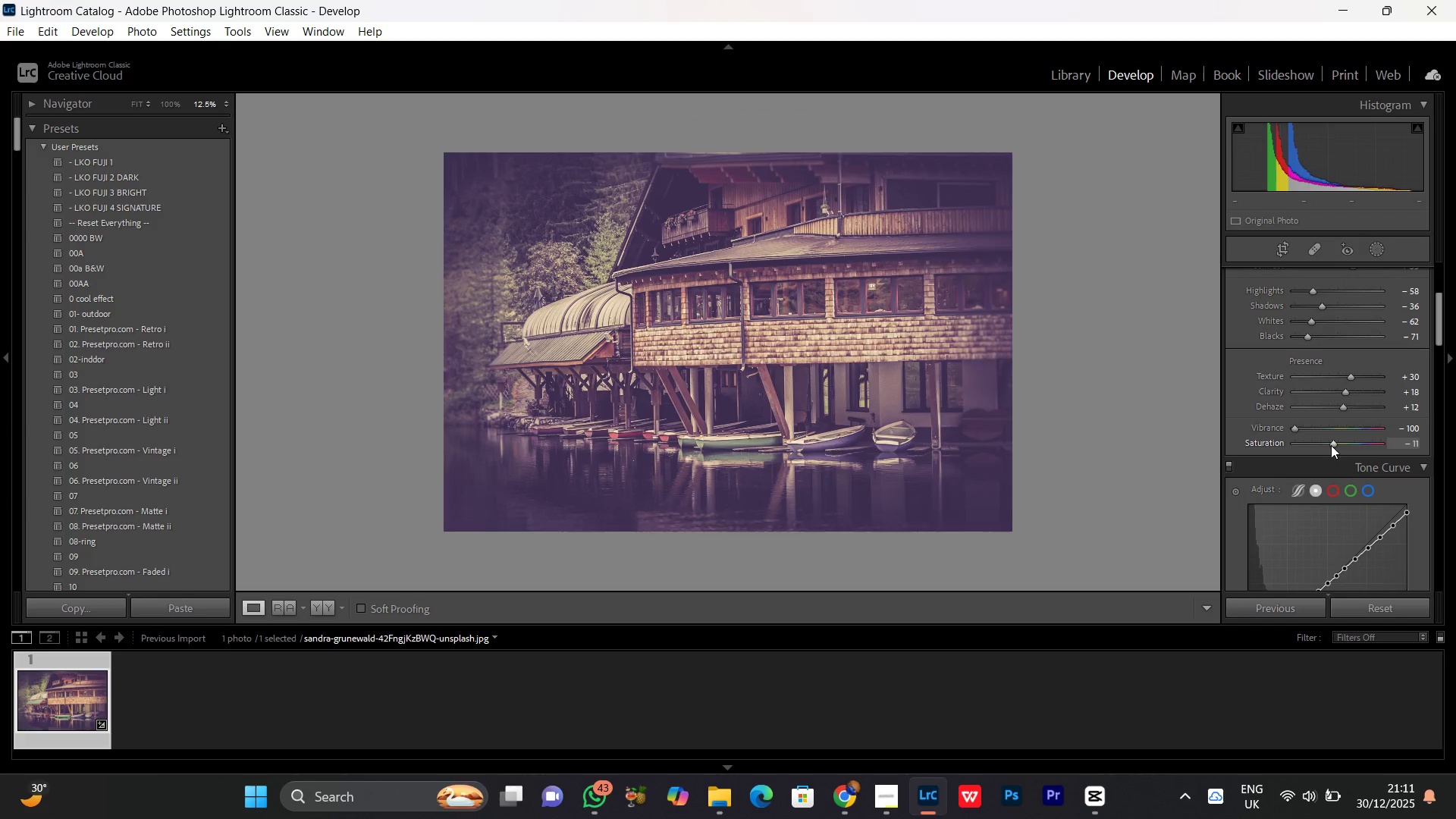 
left_click_drag(start_coordinate=[1329, 445], to_coordinate=[1122, 466])
 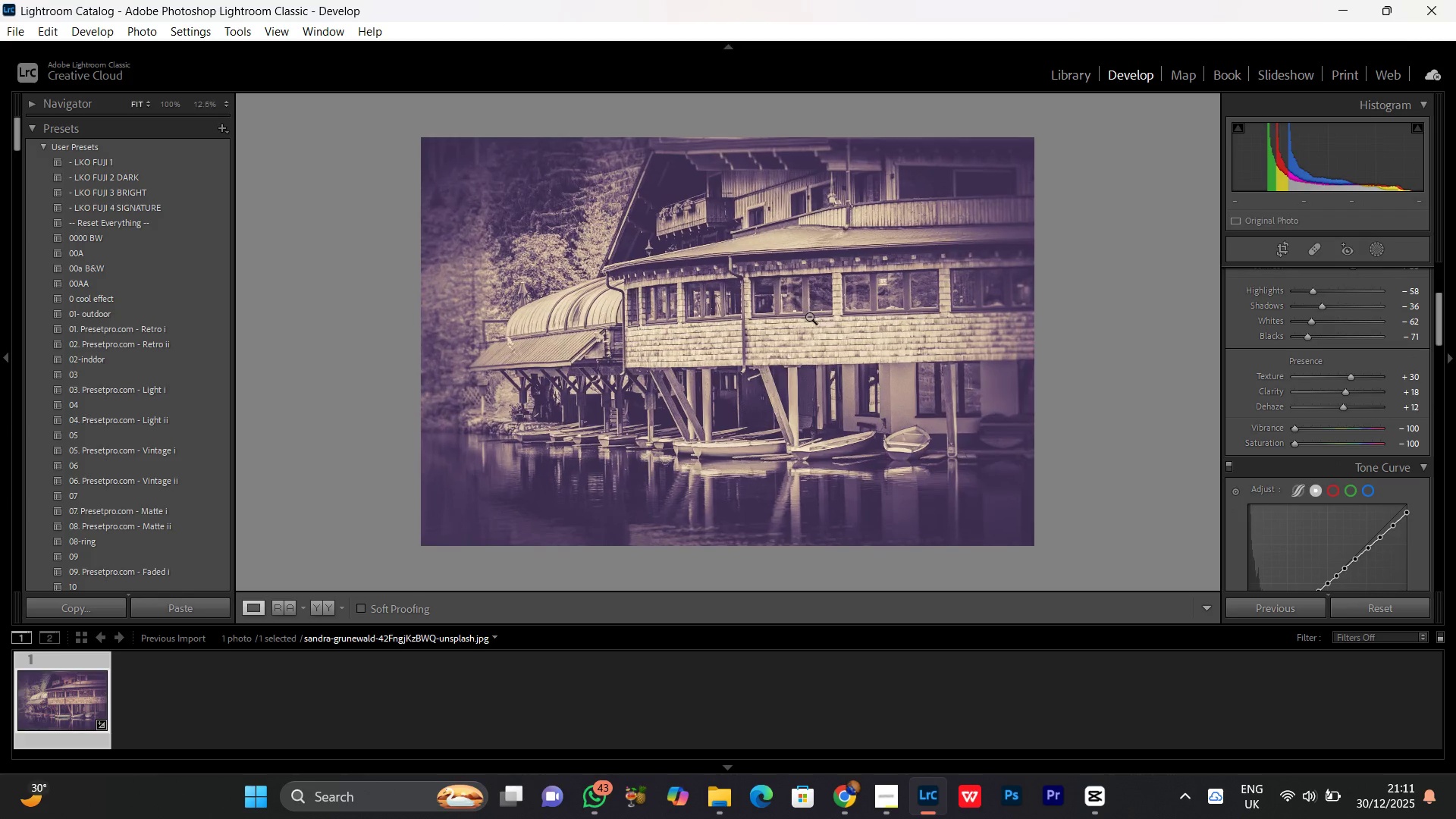 
double_click([809, 316])
 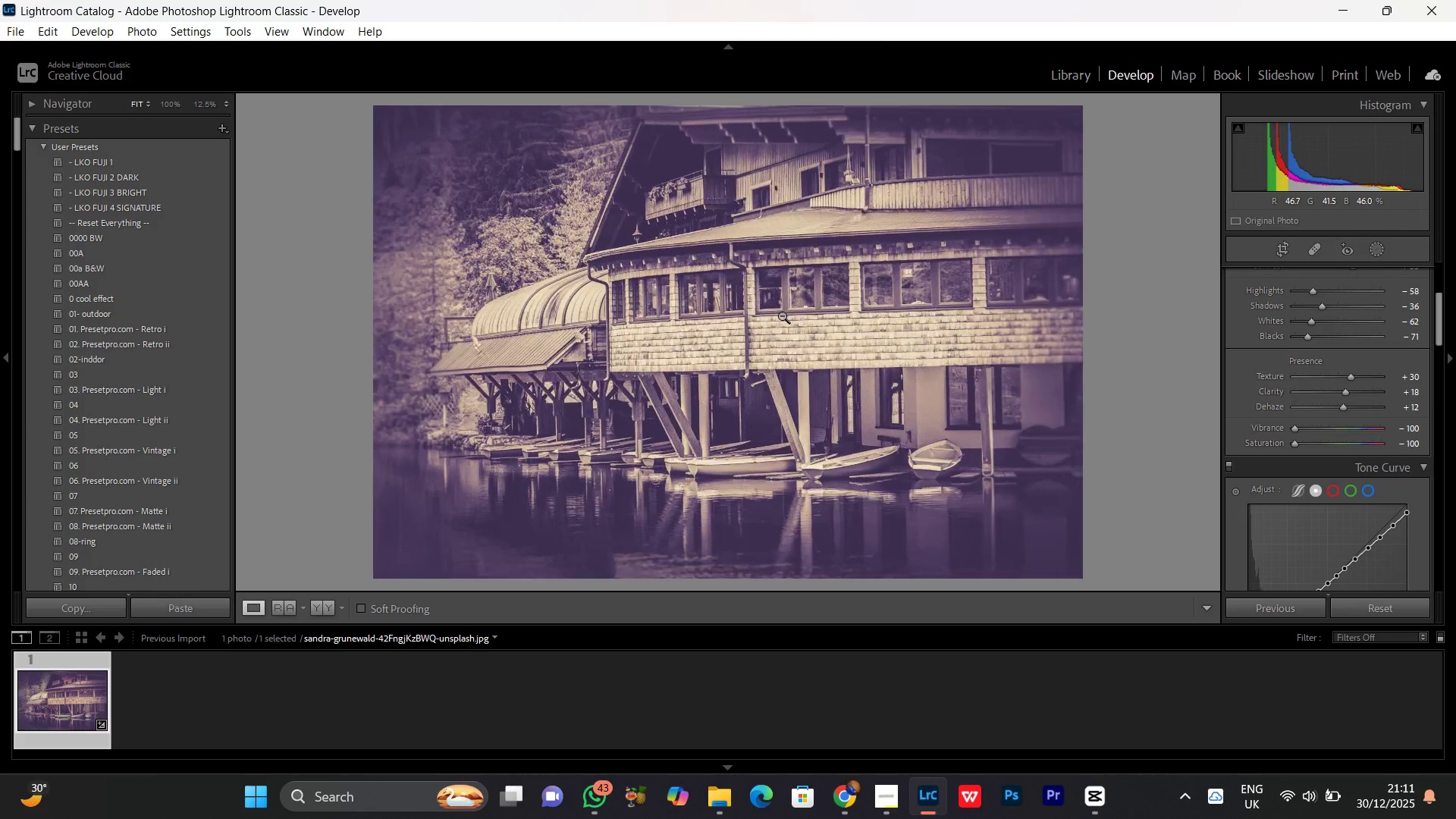 
double_click([783, 315])
 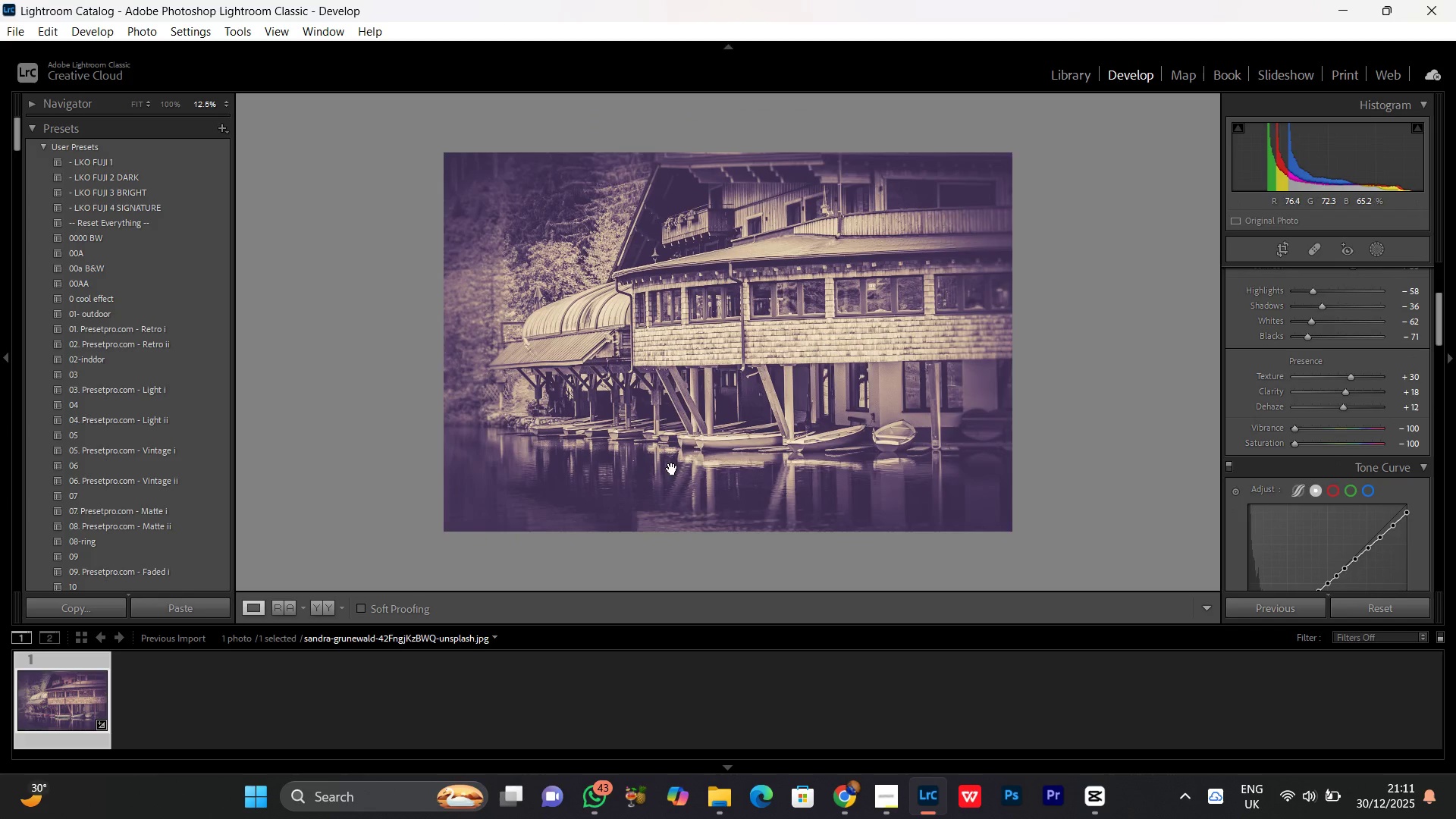 
key(Control+Z)
 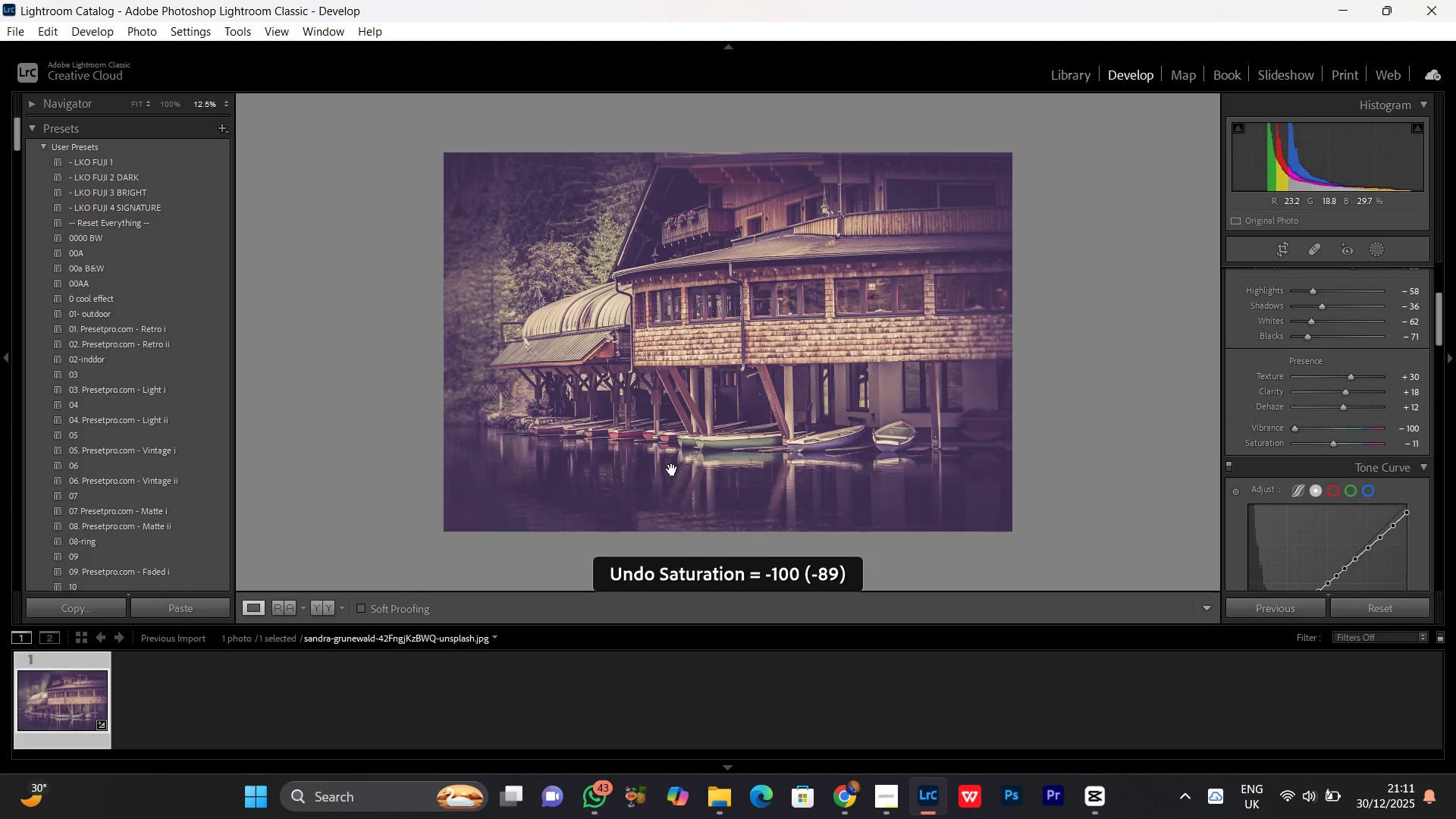 
key(Control+ControlLeft)
 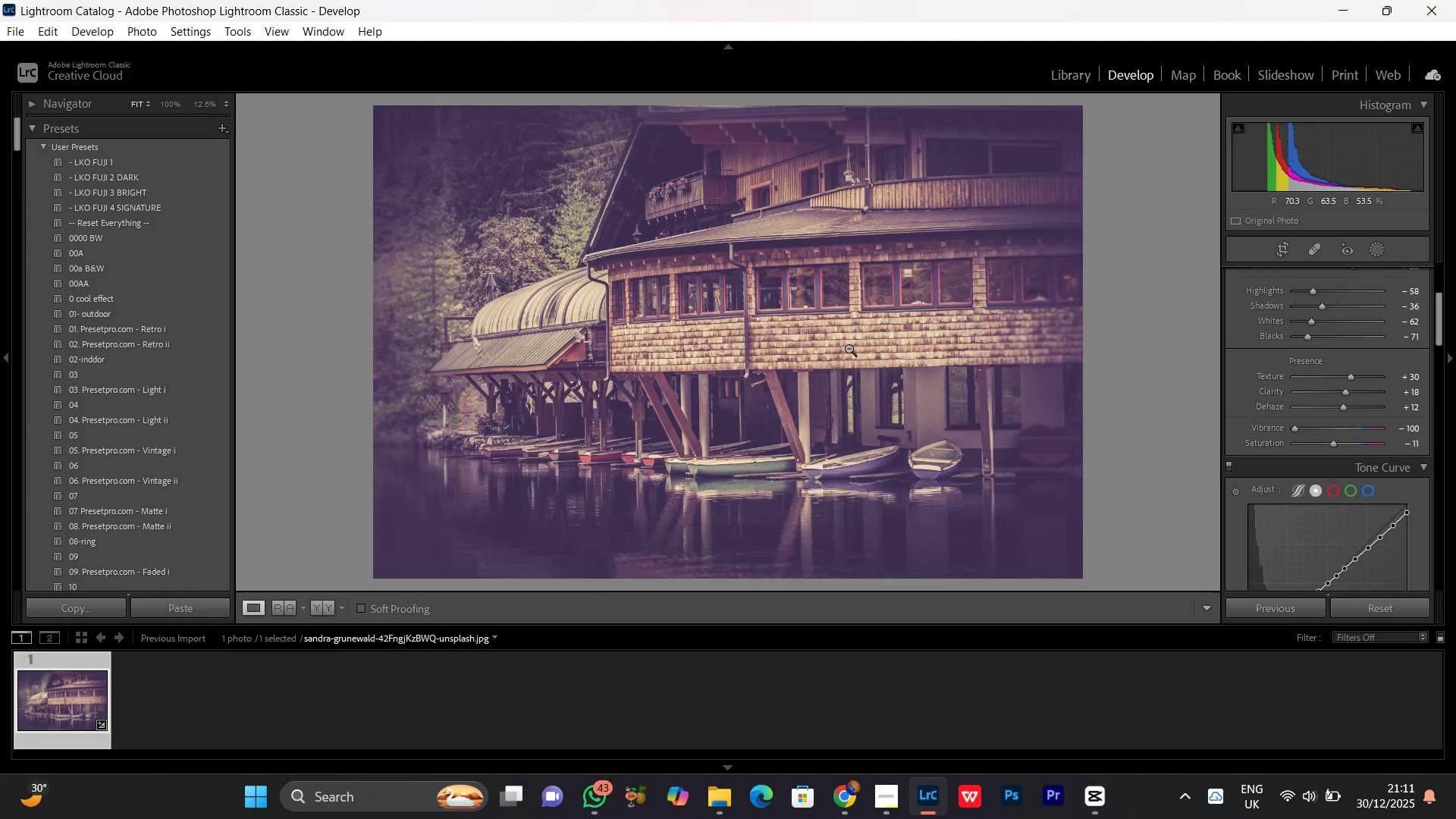 
left_click([847, 347])
 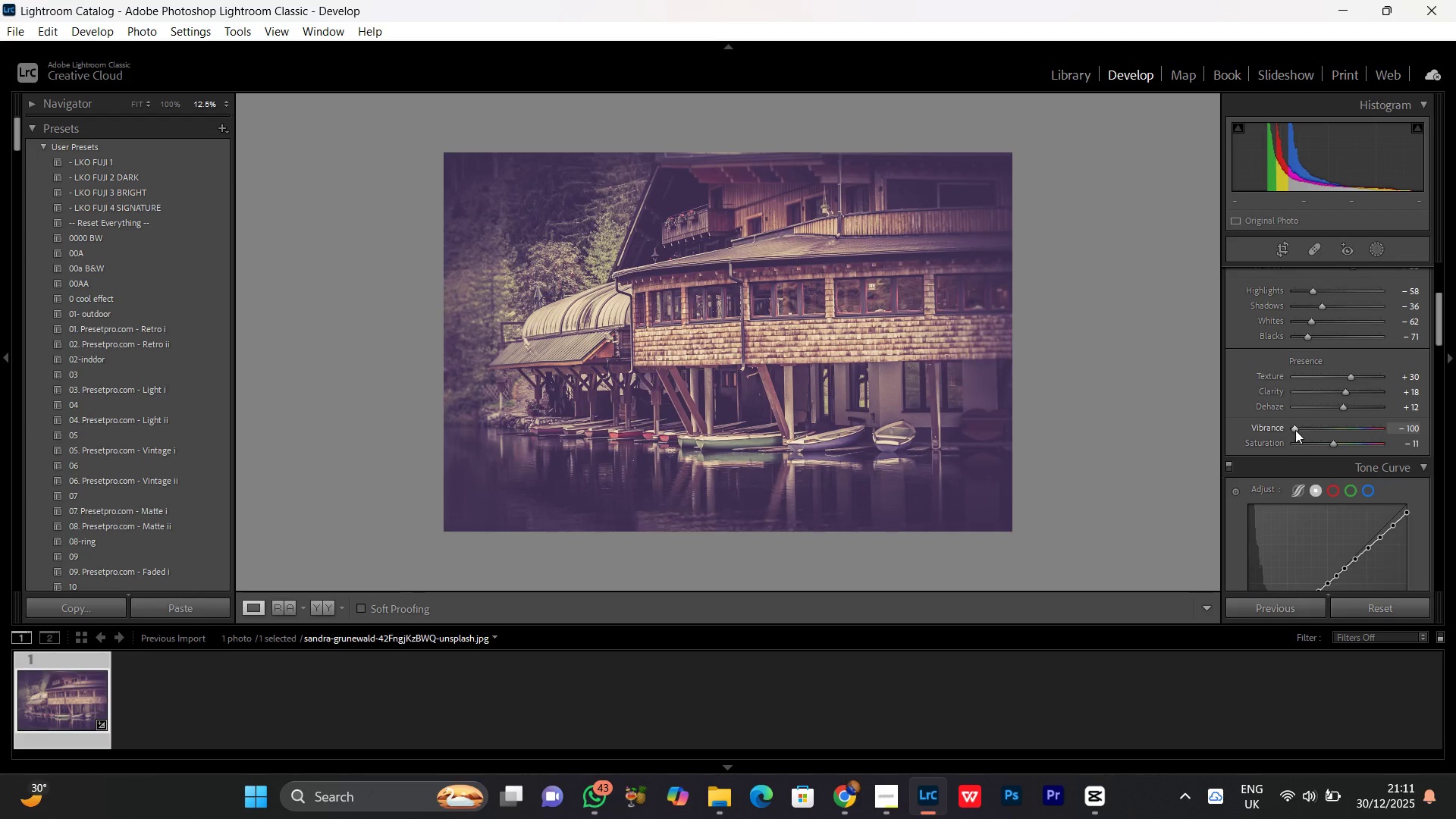 
left_click_drag(start_coordinate=[1295, 430], to_coordinate=[1309, 430])
 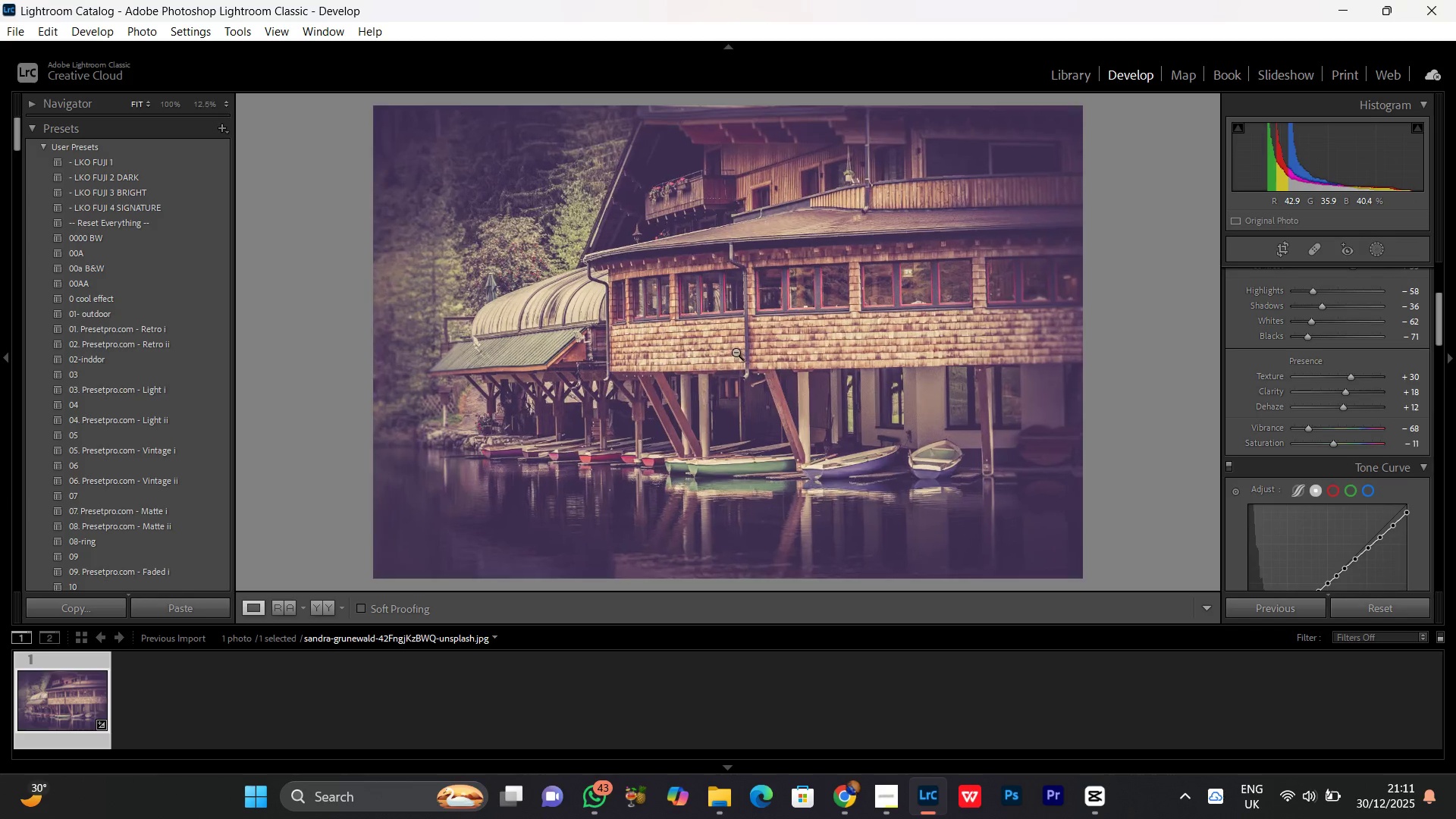 
double_click([736, 352])
 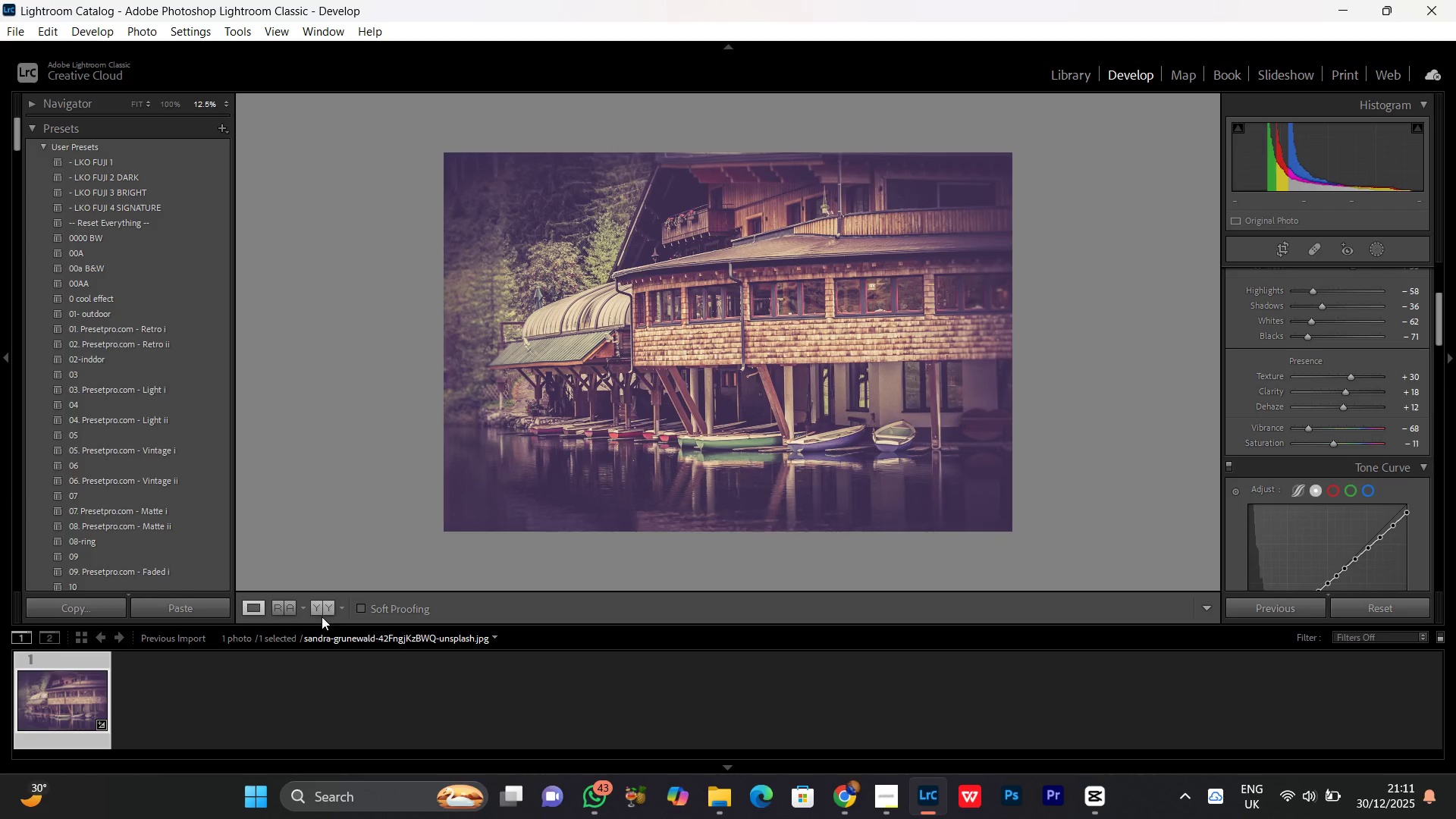 
left_click([322, 616])
 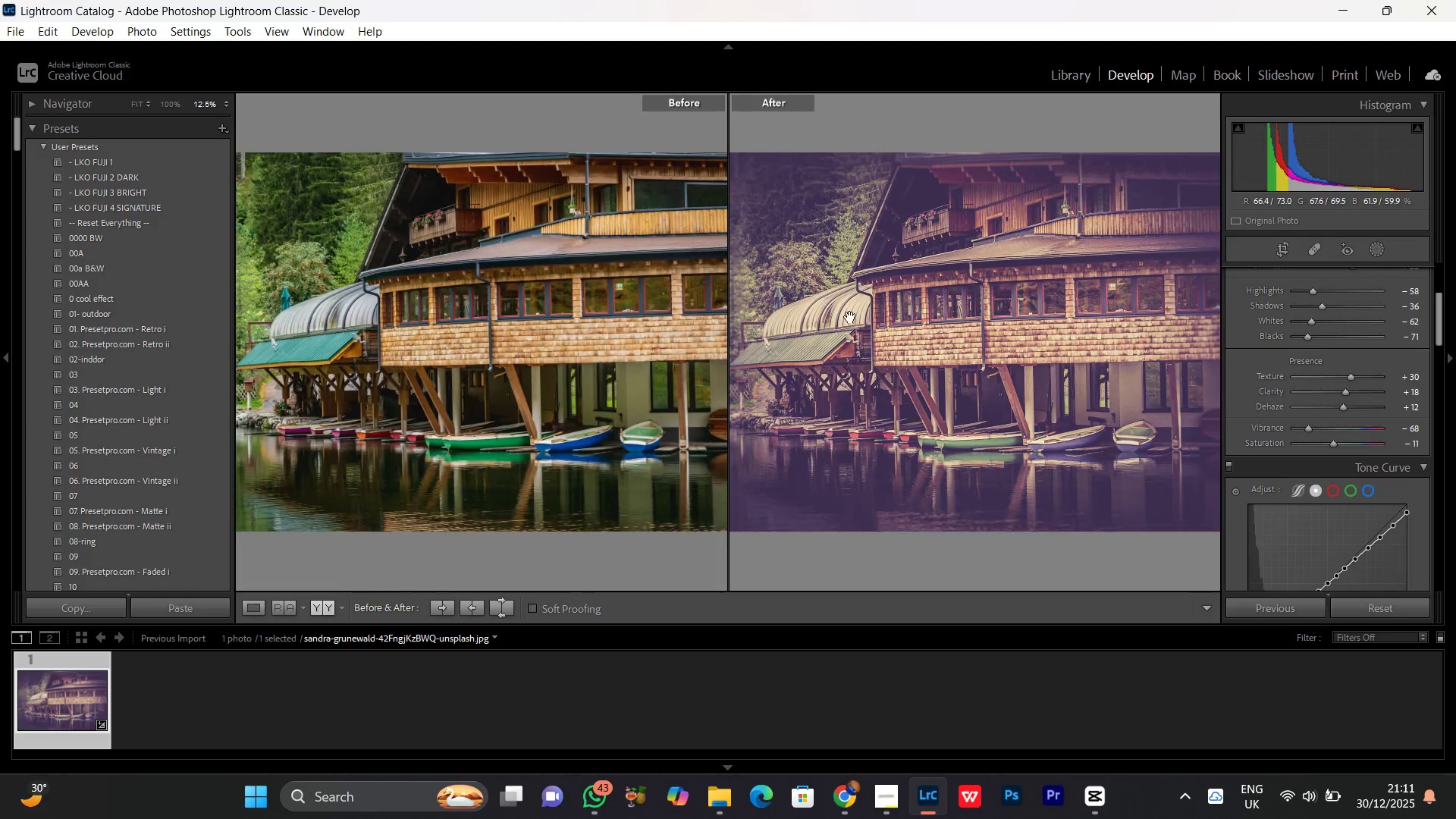 
left_click([852, 315])
 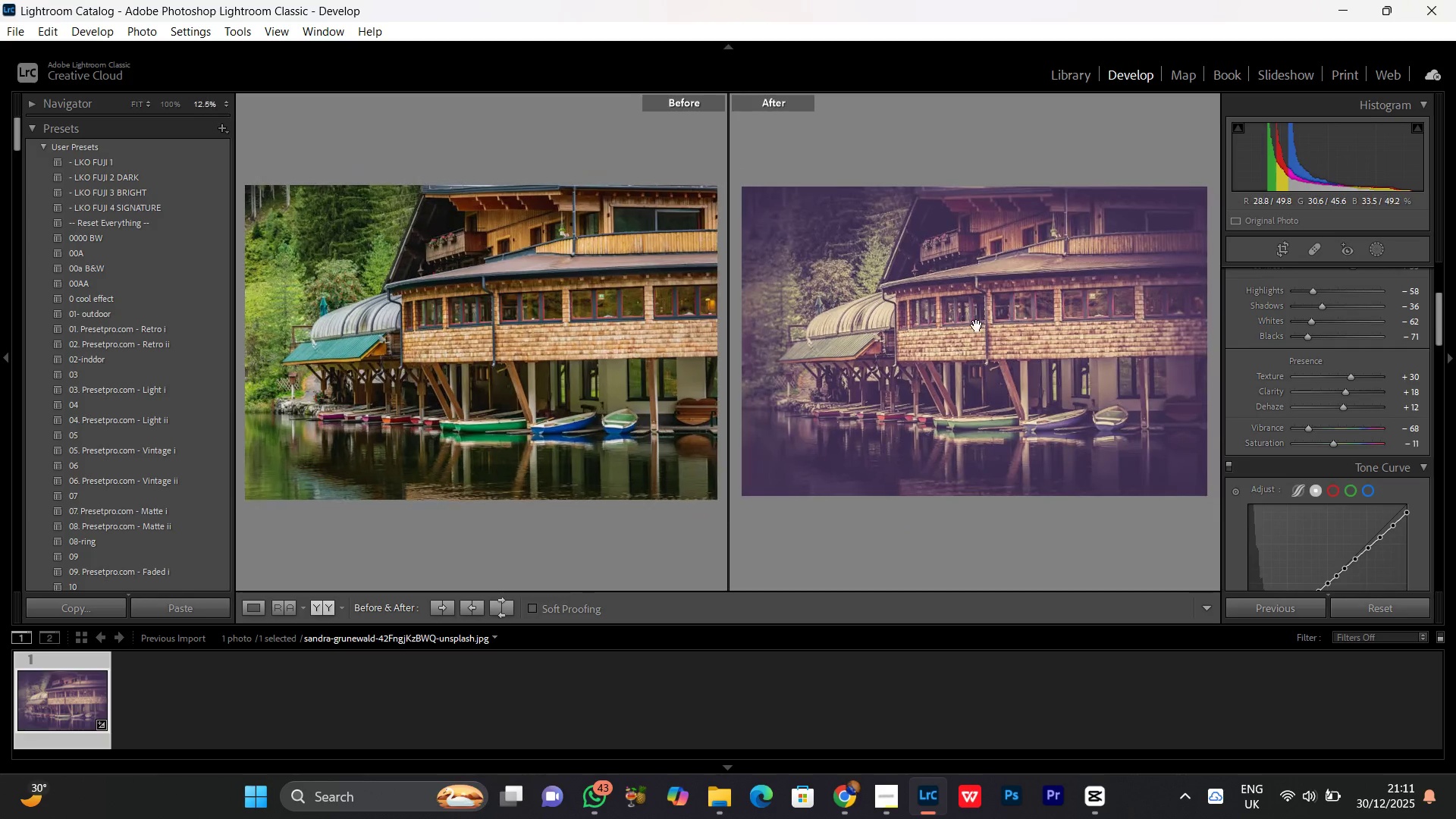 
double_click([977, 325])
 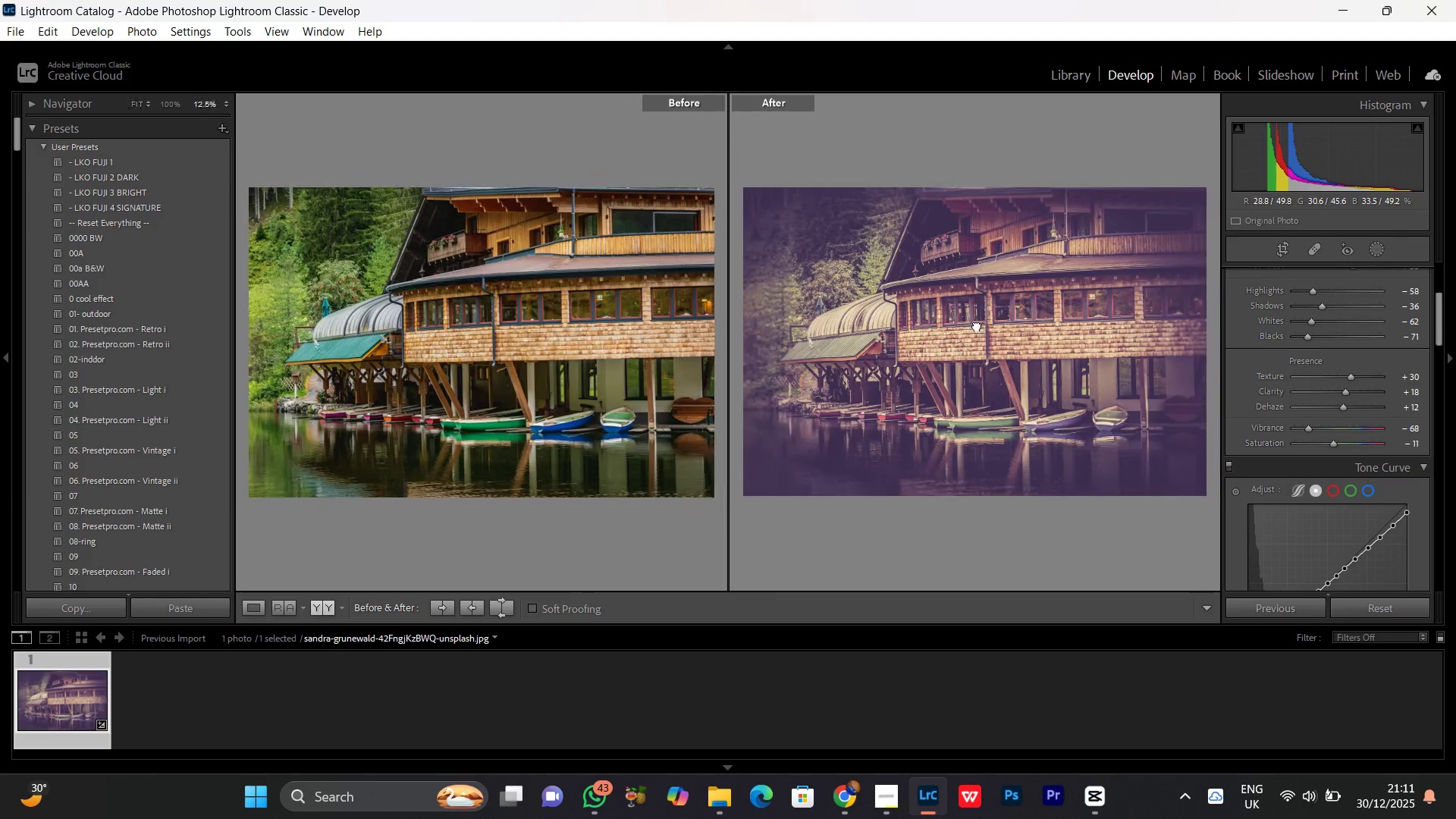 
triple_click([977, 325])
 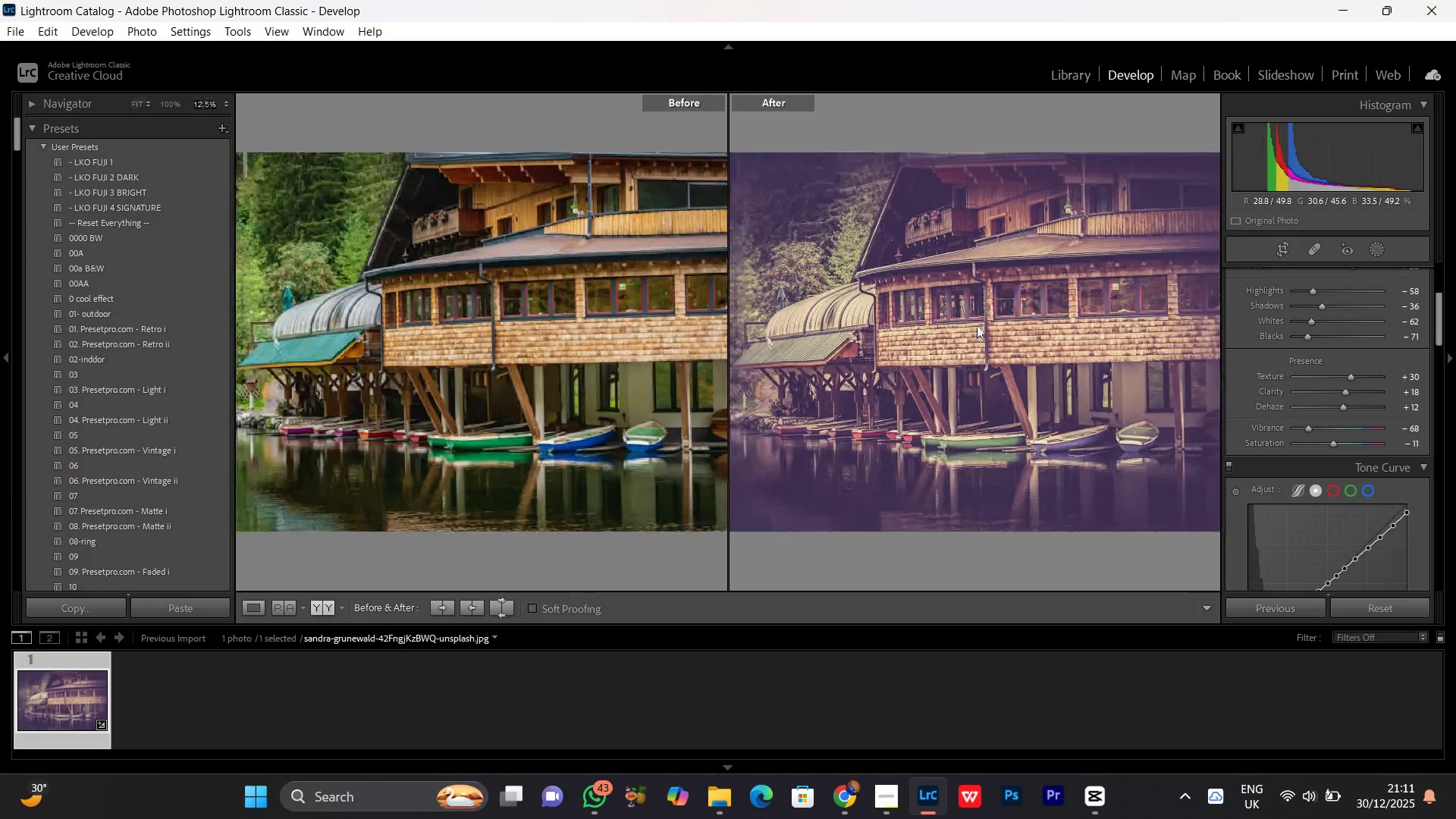 
triple_click([977, 325])
 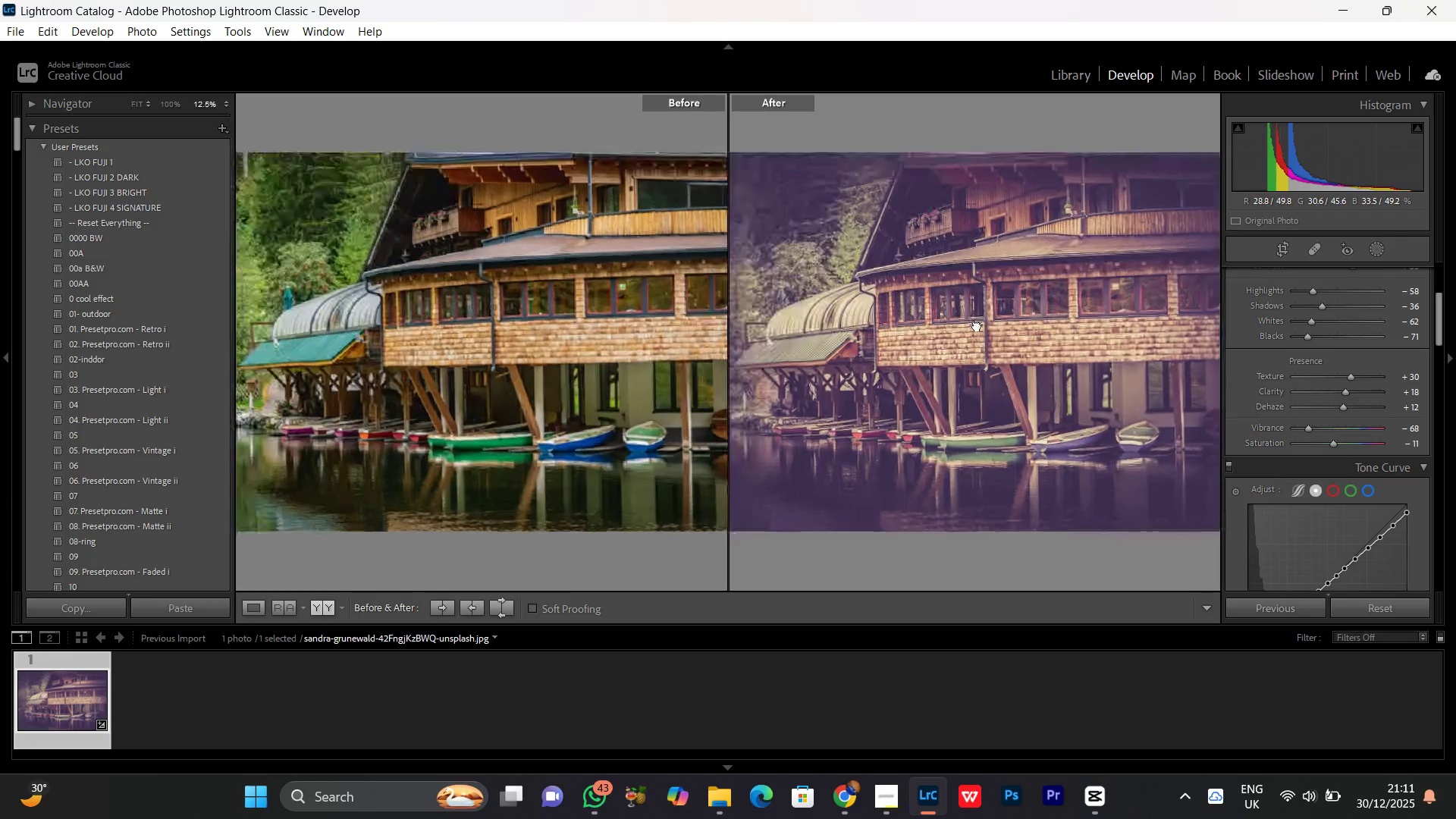 
double_click([977, 325])
 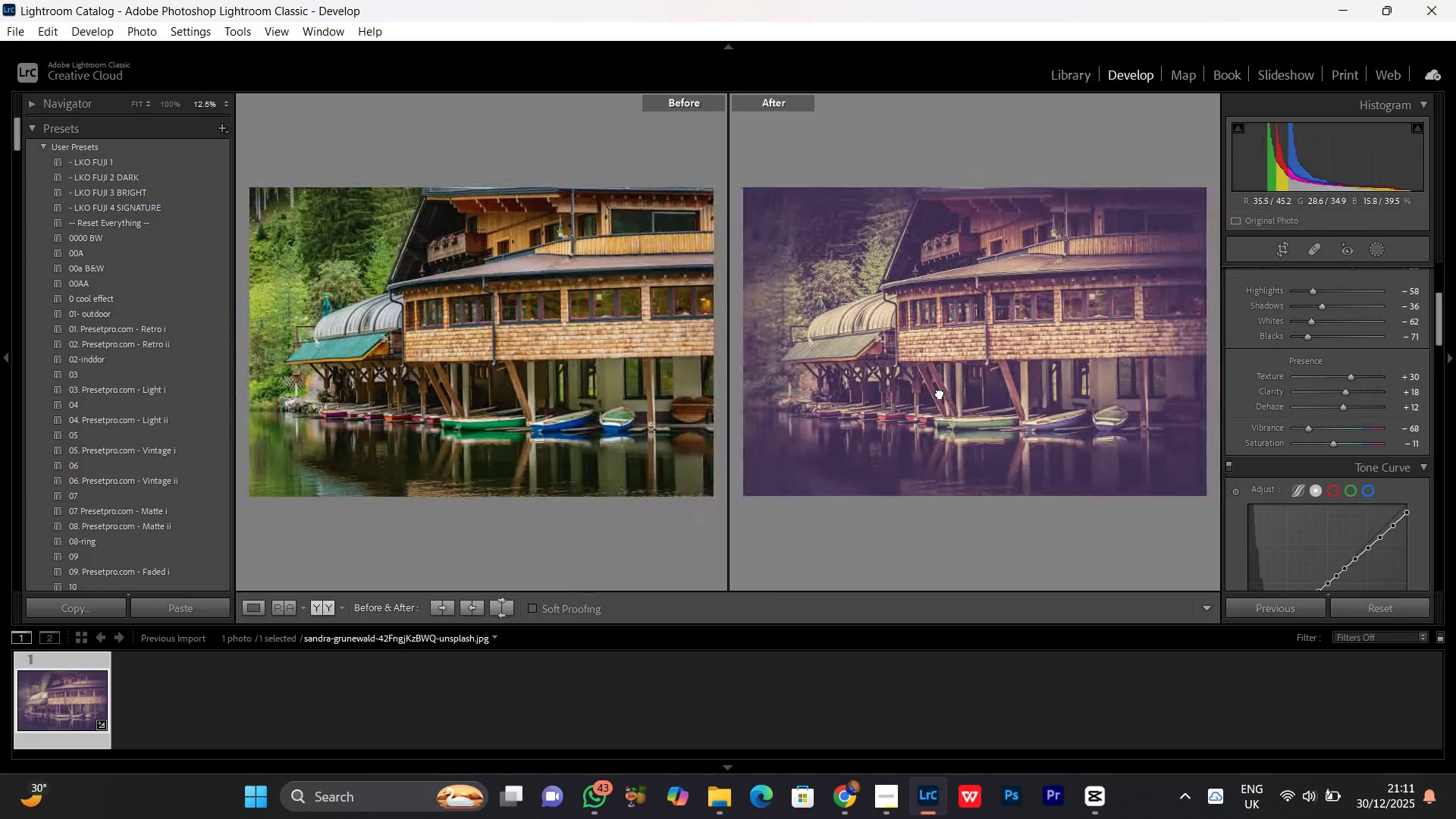 
double_click([940, 393])
 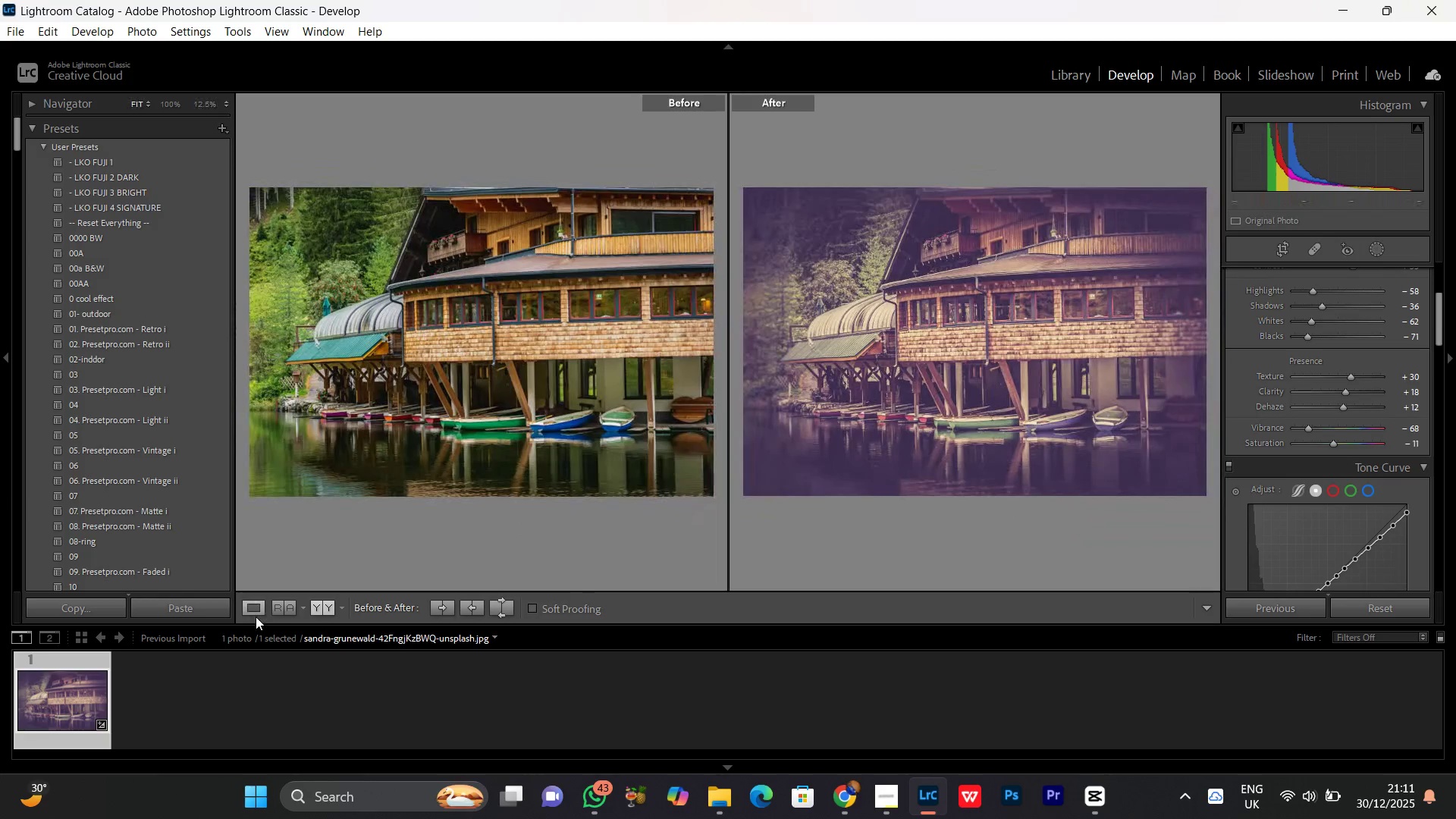 
left_click([256, 617])
 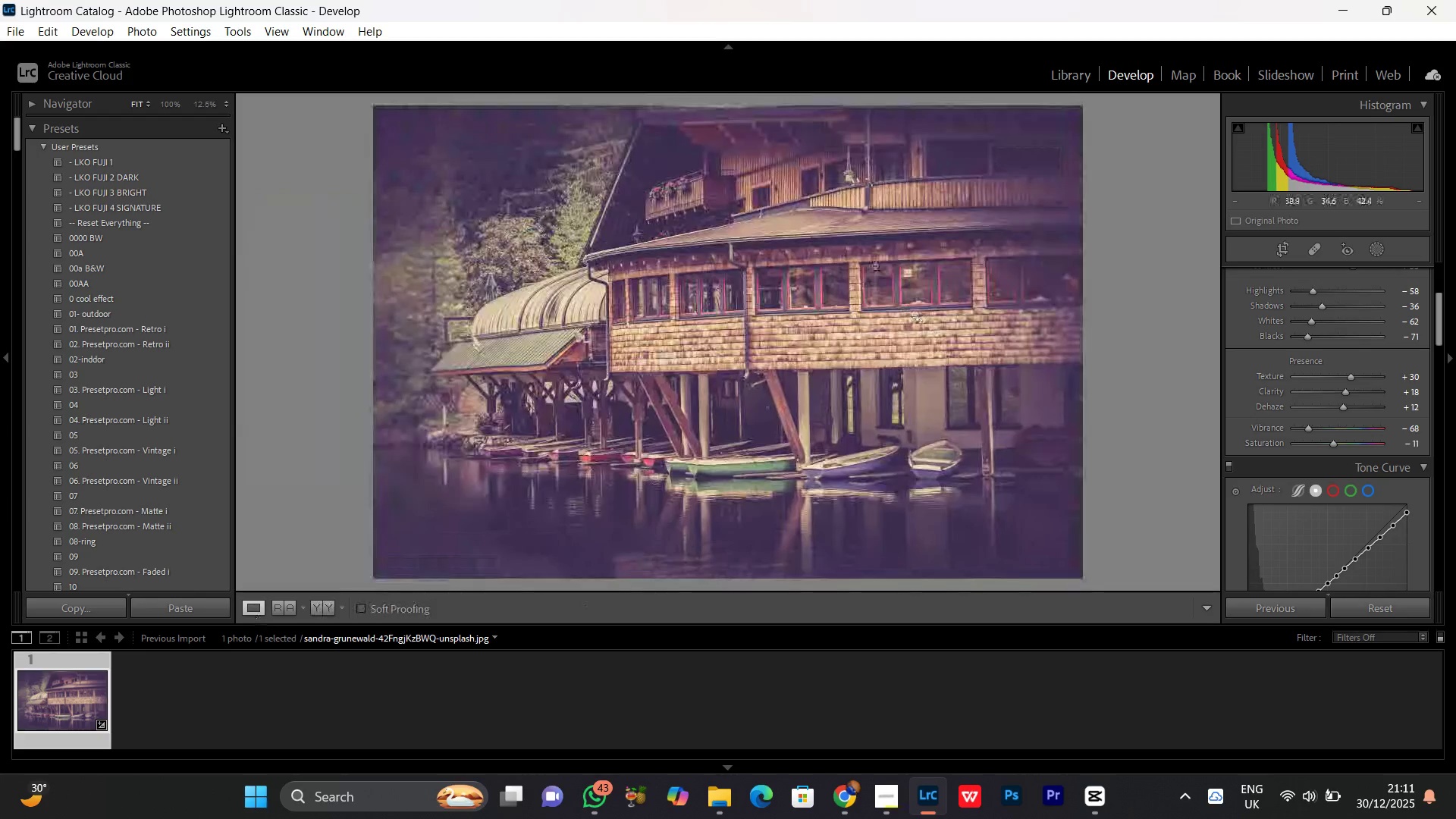 
left_click_drag(start_coordinate=[871, 265], to_coordinate=[842, 313])
 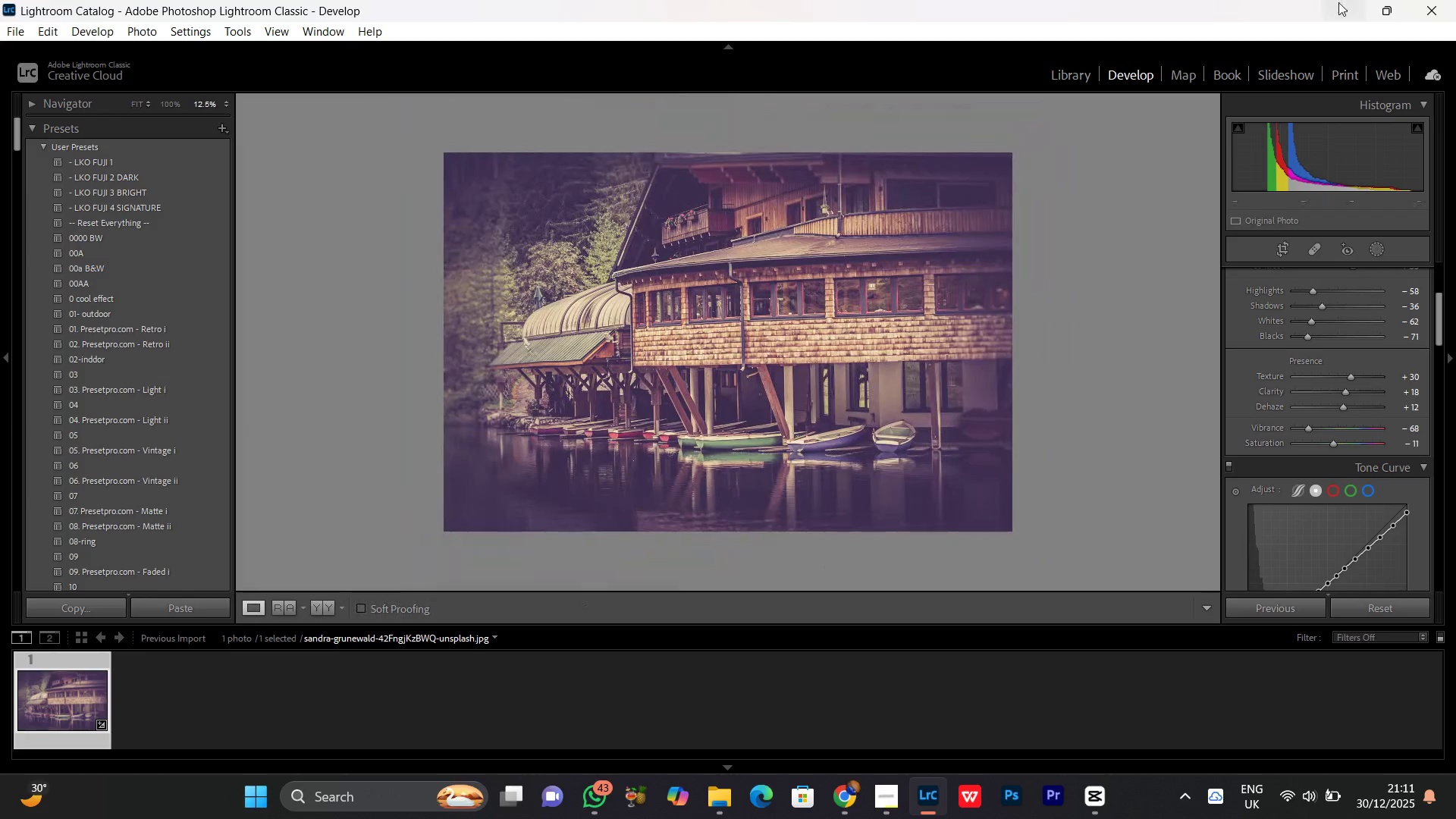 
left_click([1340, 2])
 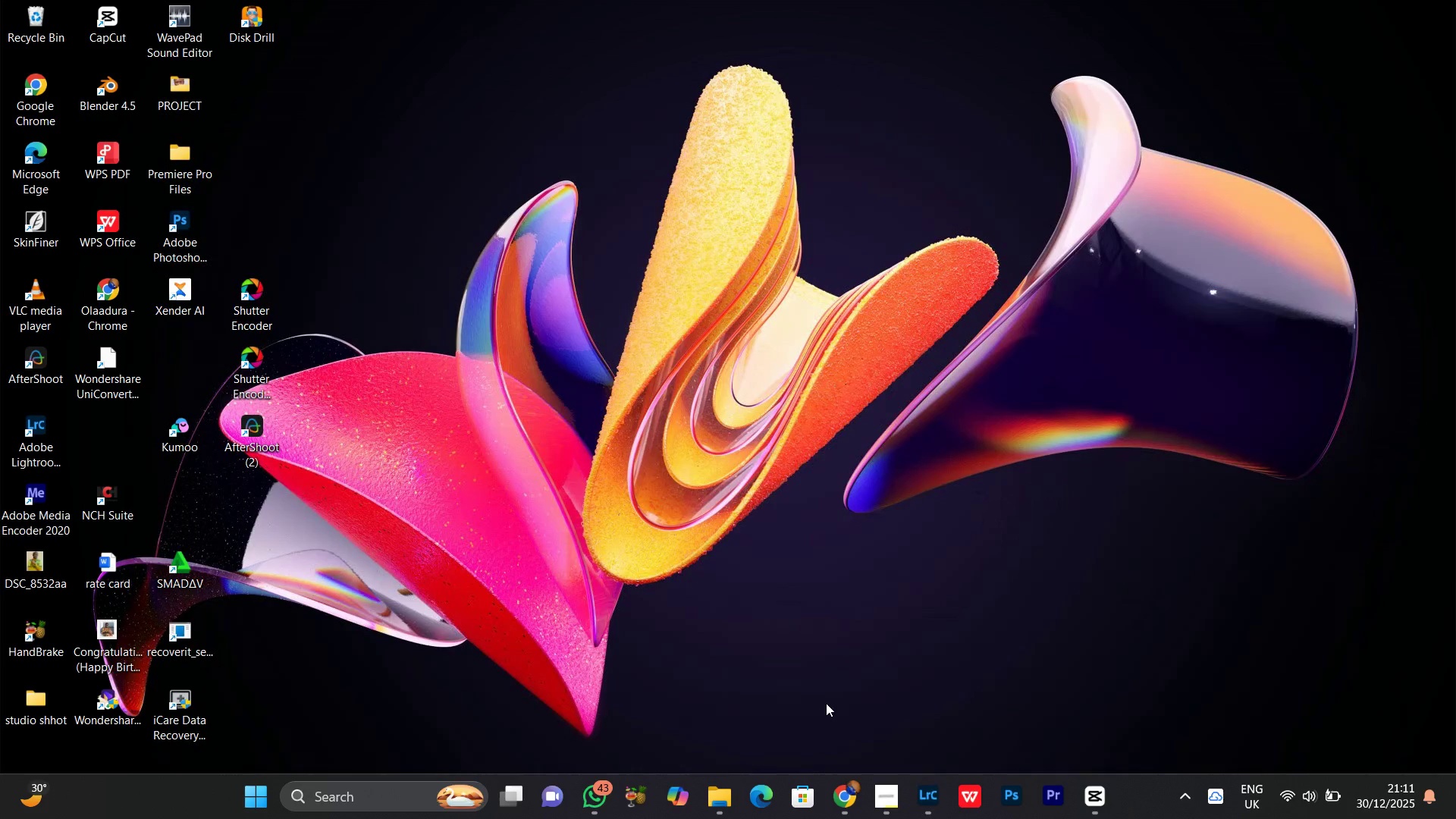 
wait(5.64)
 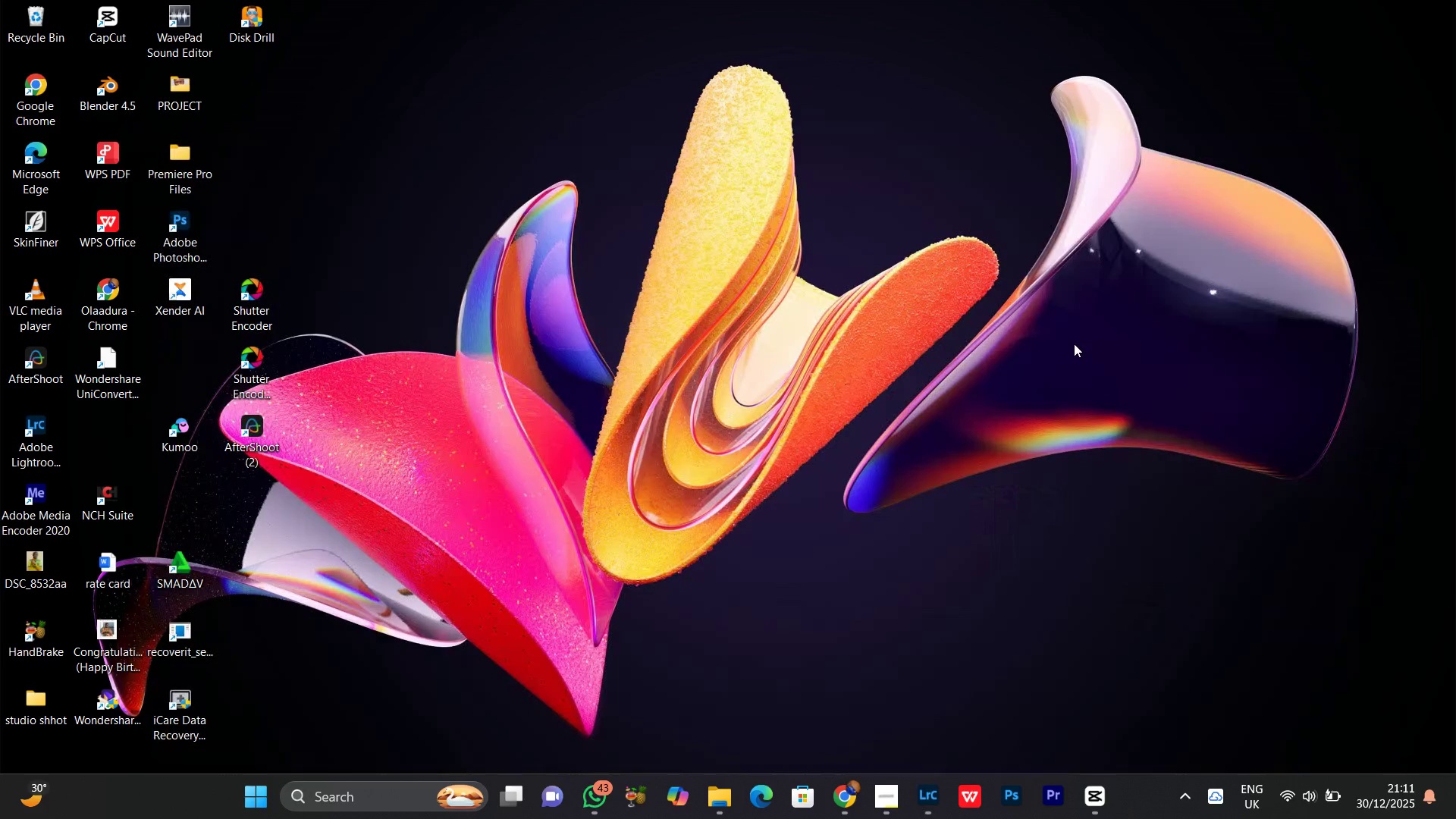 
left_click([596, 792])
 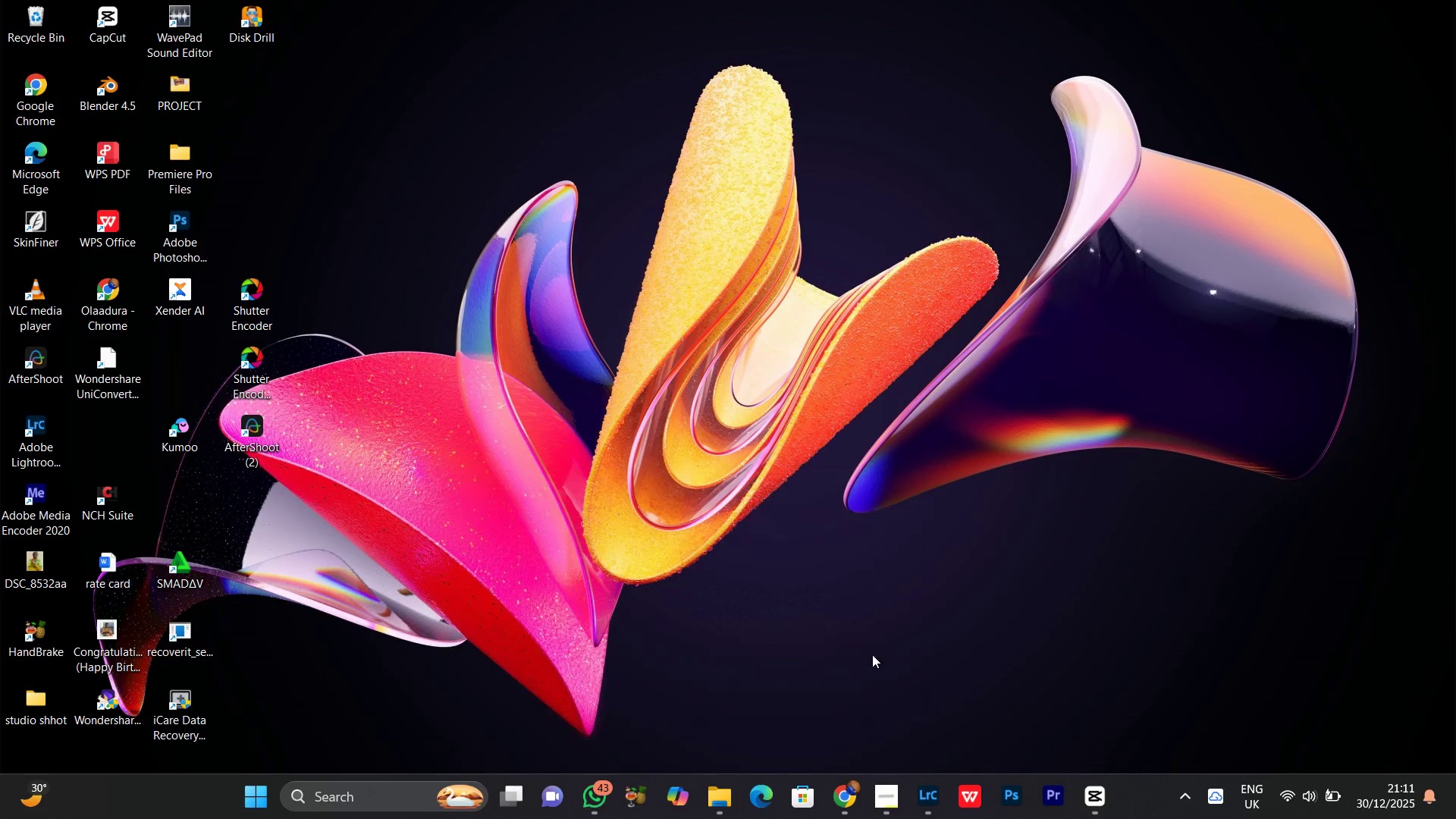 
left_click([896, 802])